 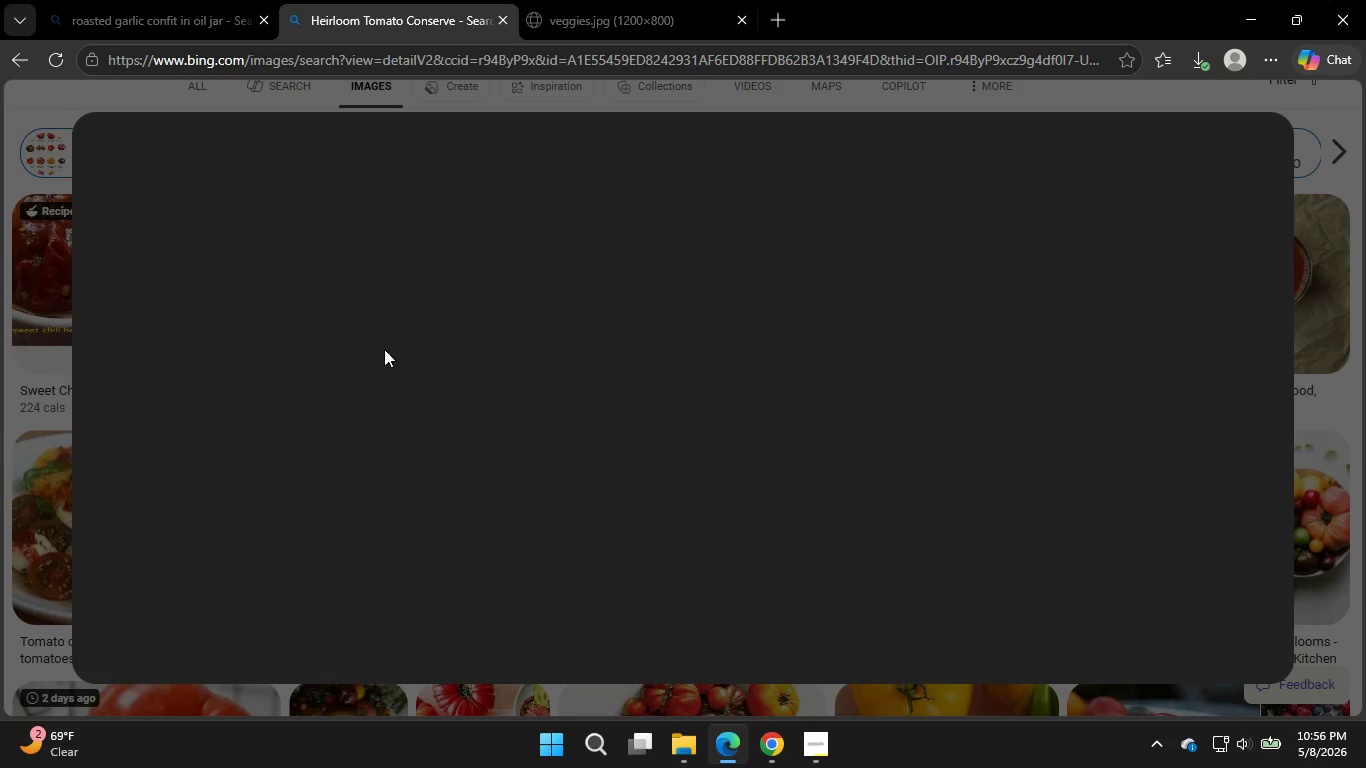 
double_click([720, 744])
 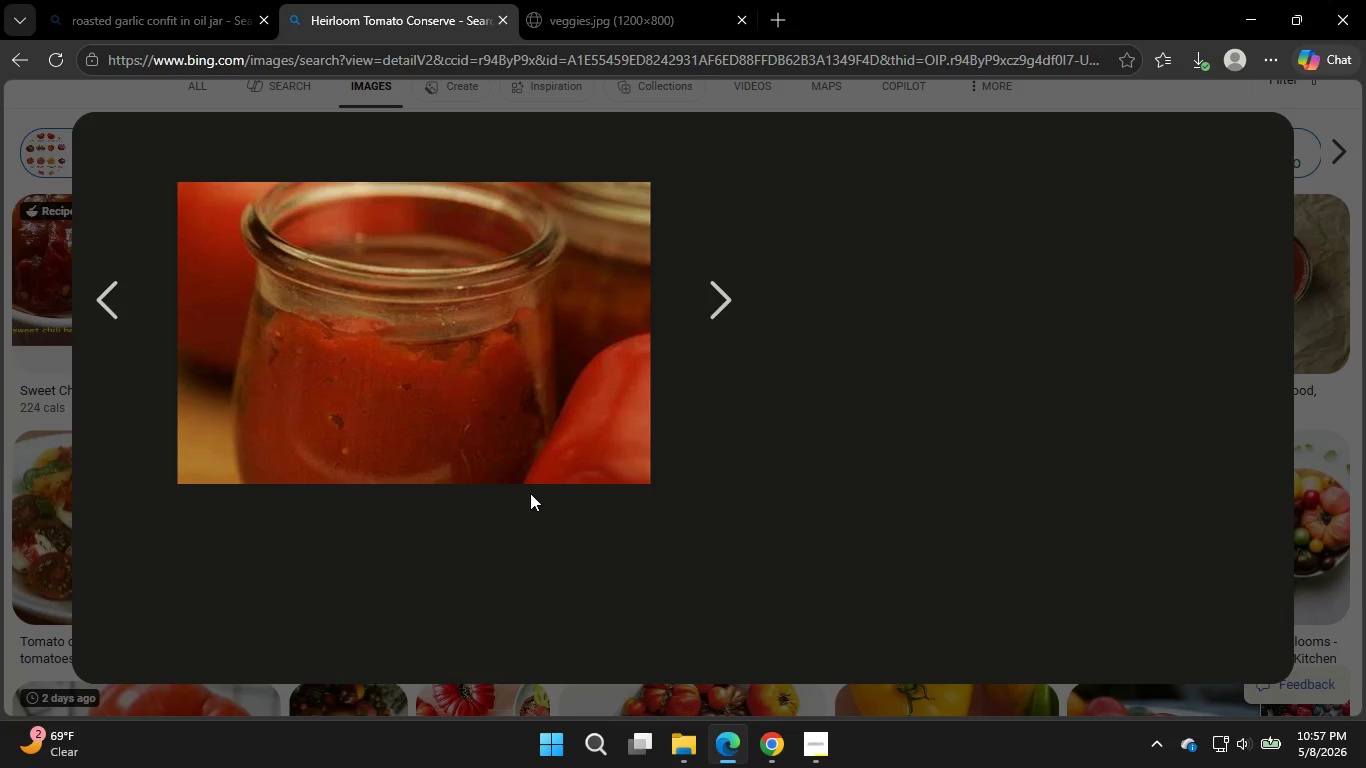 
wait(20.55)
 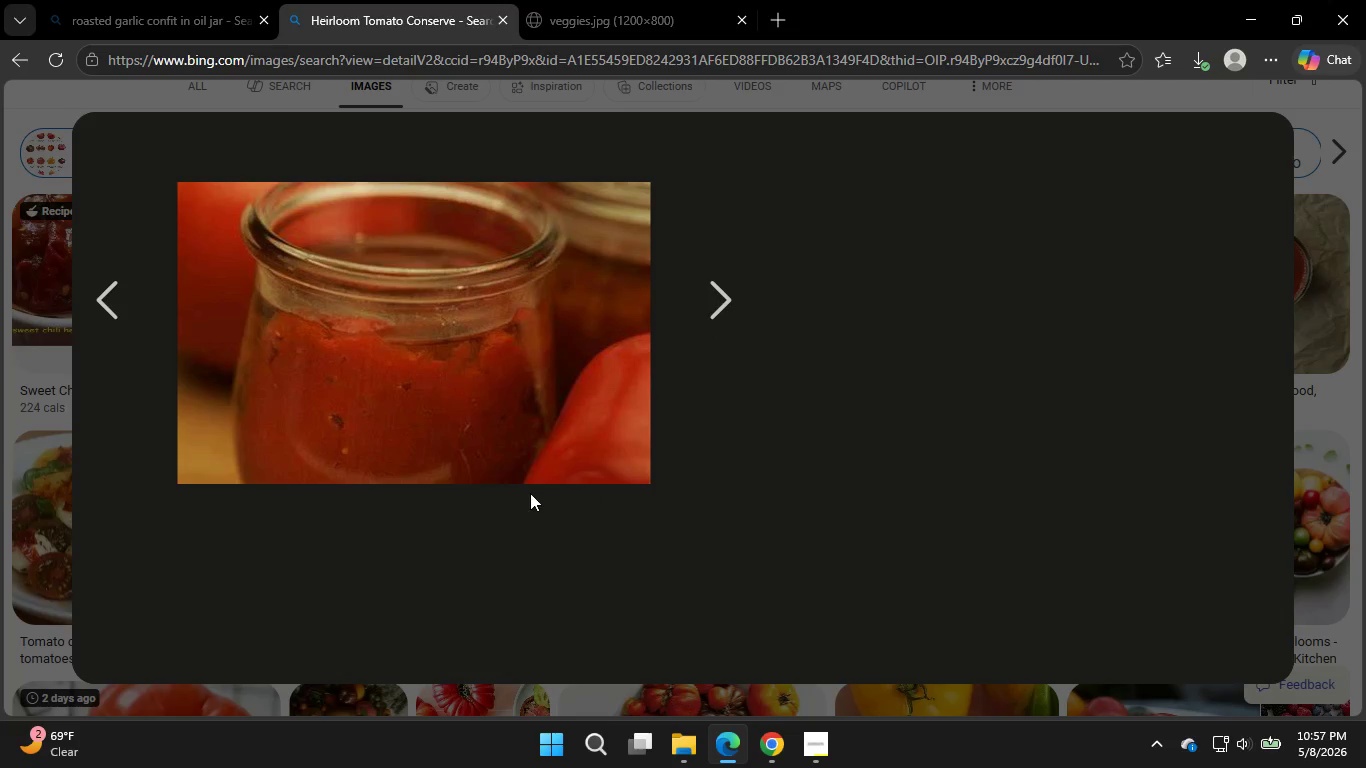 
left_click([20, 401])
 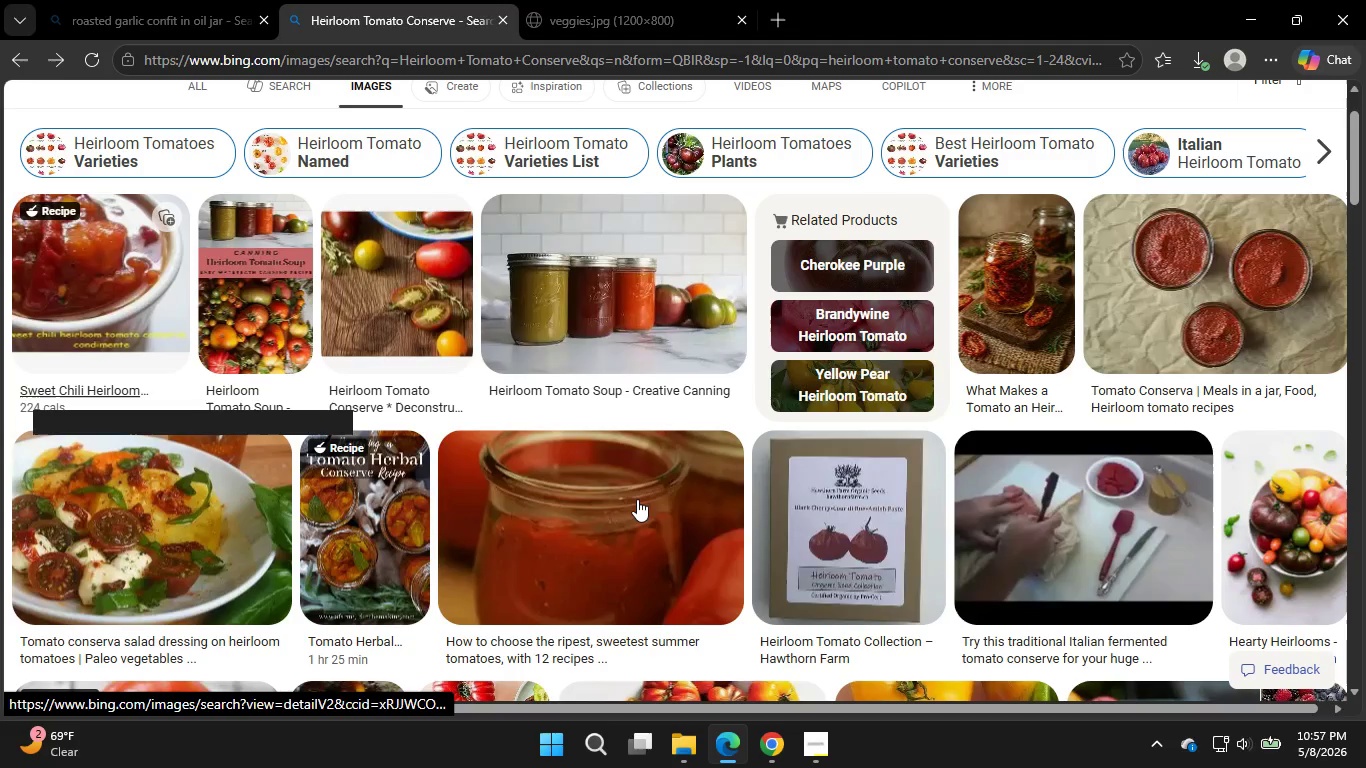 
left_click([637, 501])
 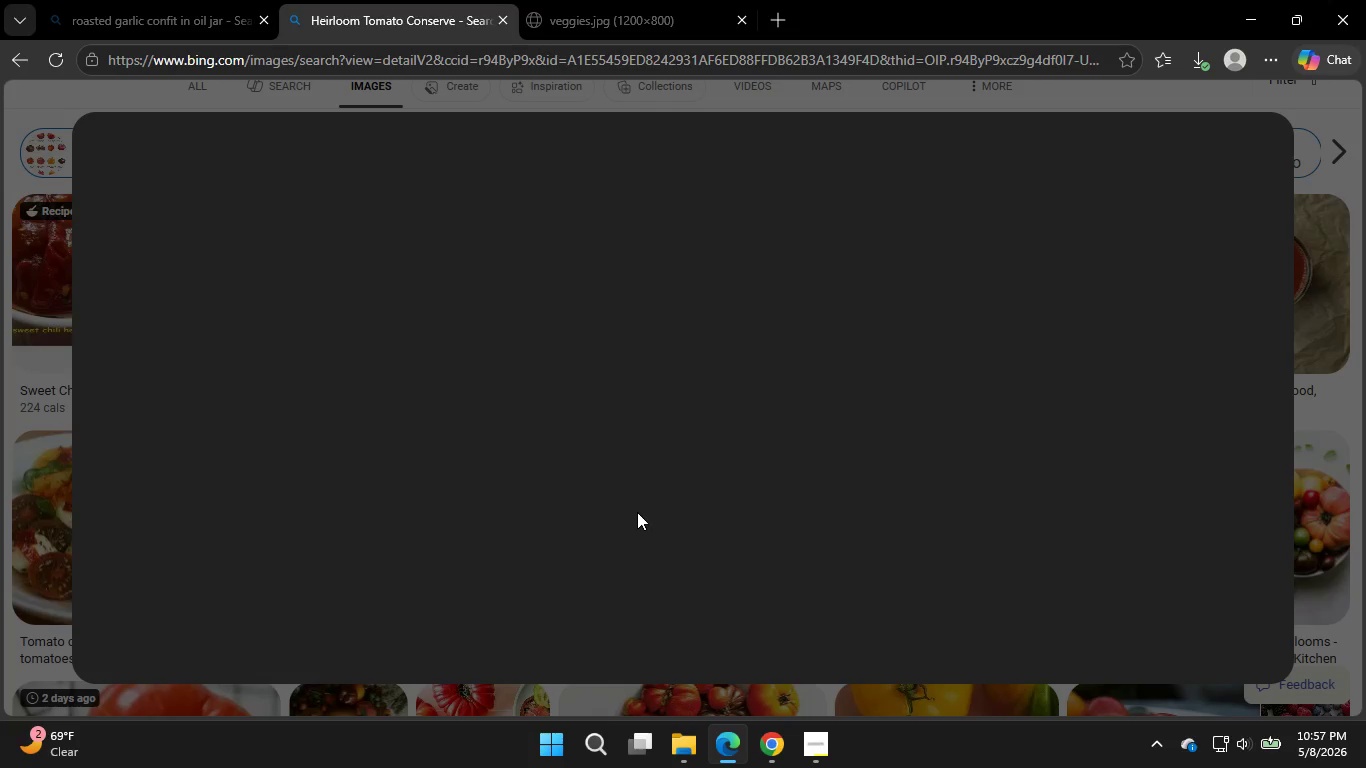 
wait(6.52)
 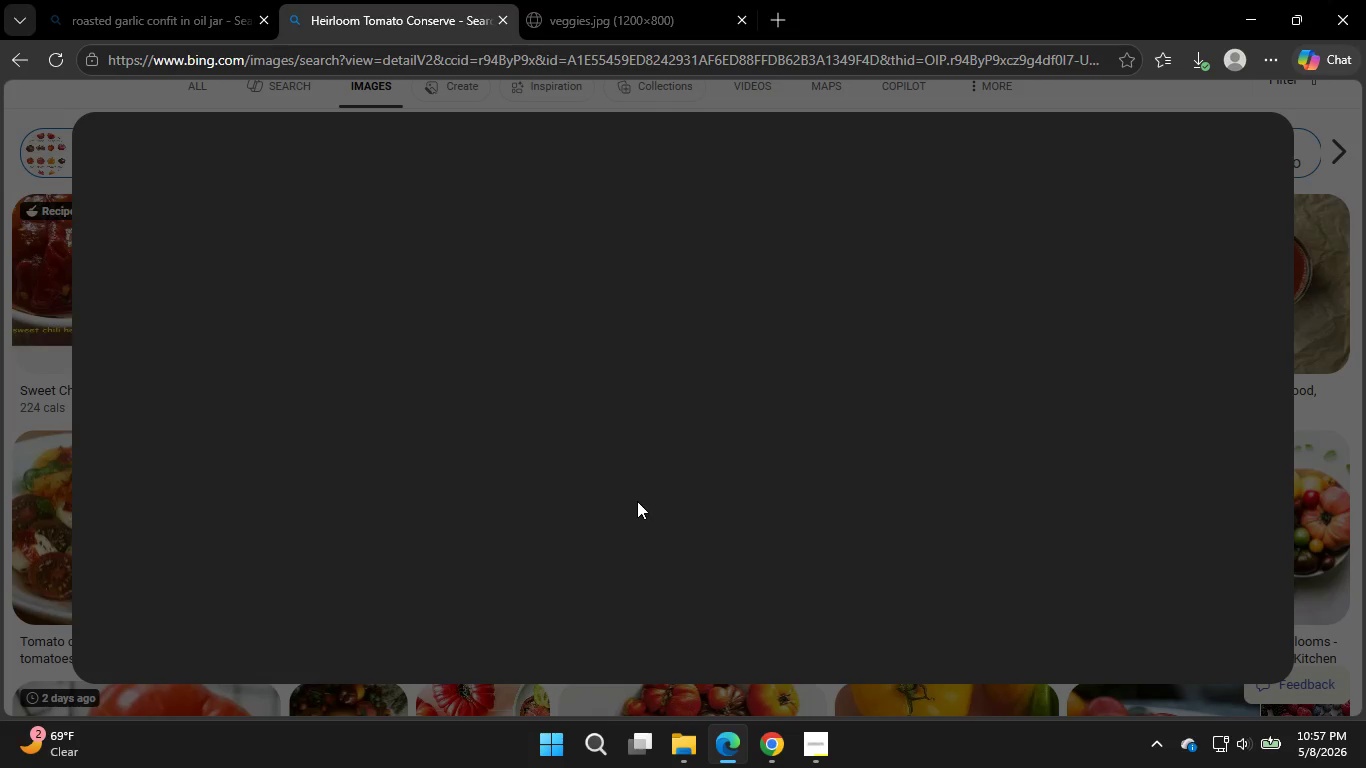 
left_click([829, 748])